 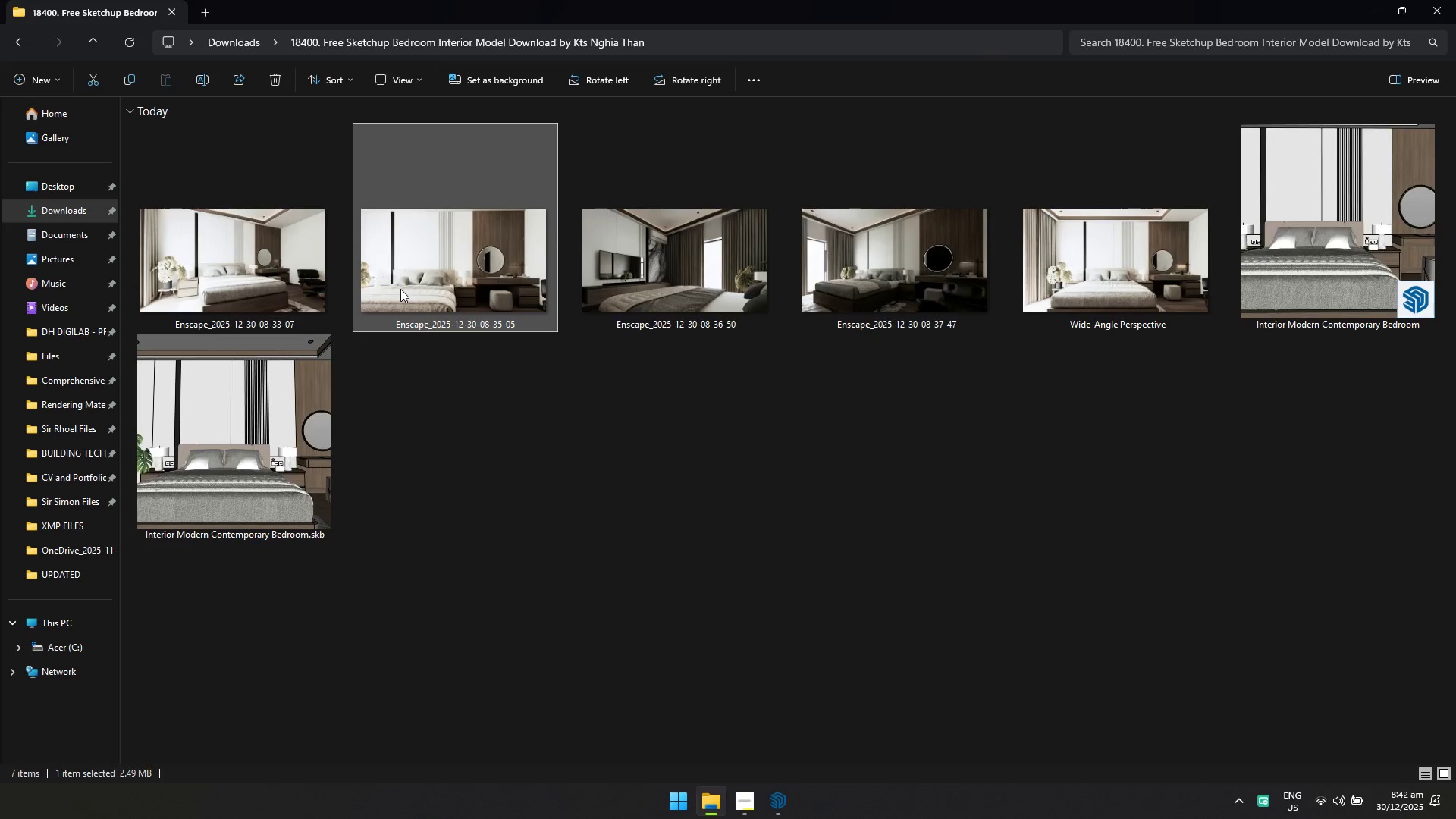 
type([F2]Herop )
key(Backspace)
key(Backspace)
type( Shot Perspective )
 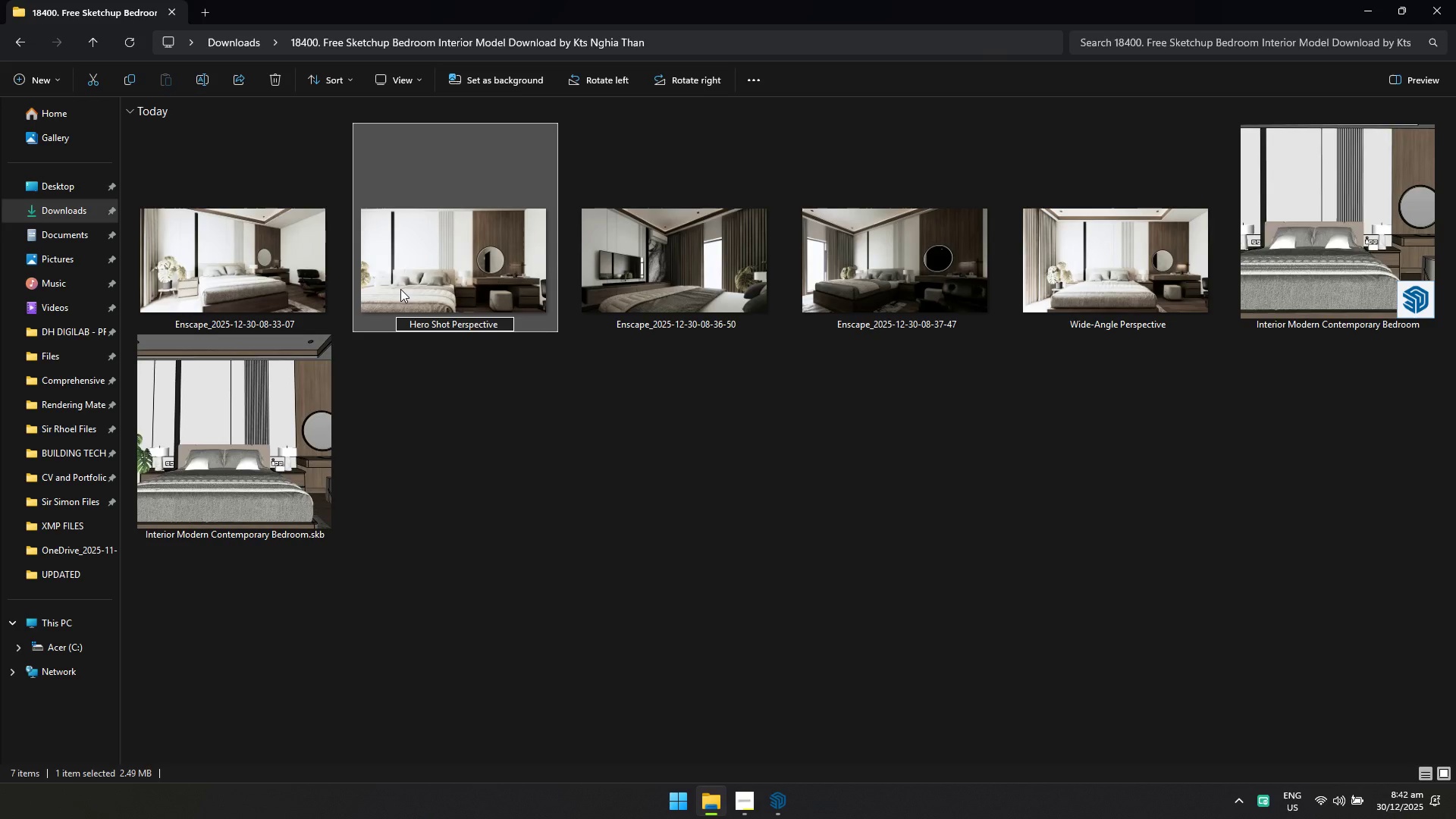 
left_click([605, 495])
 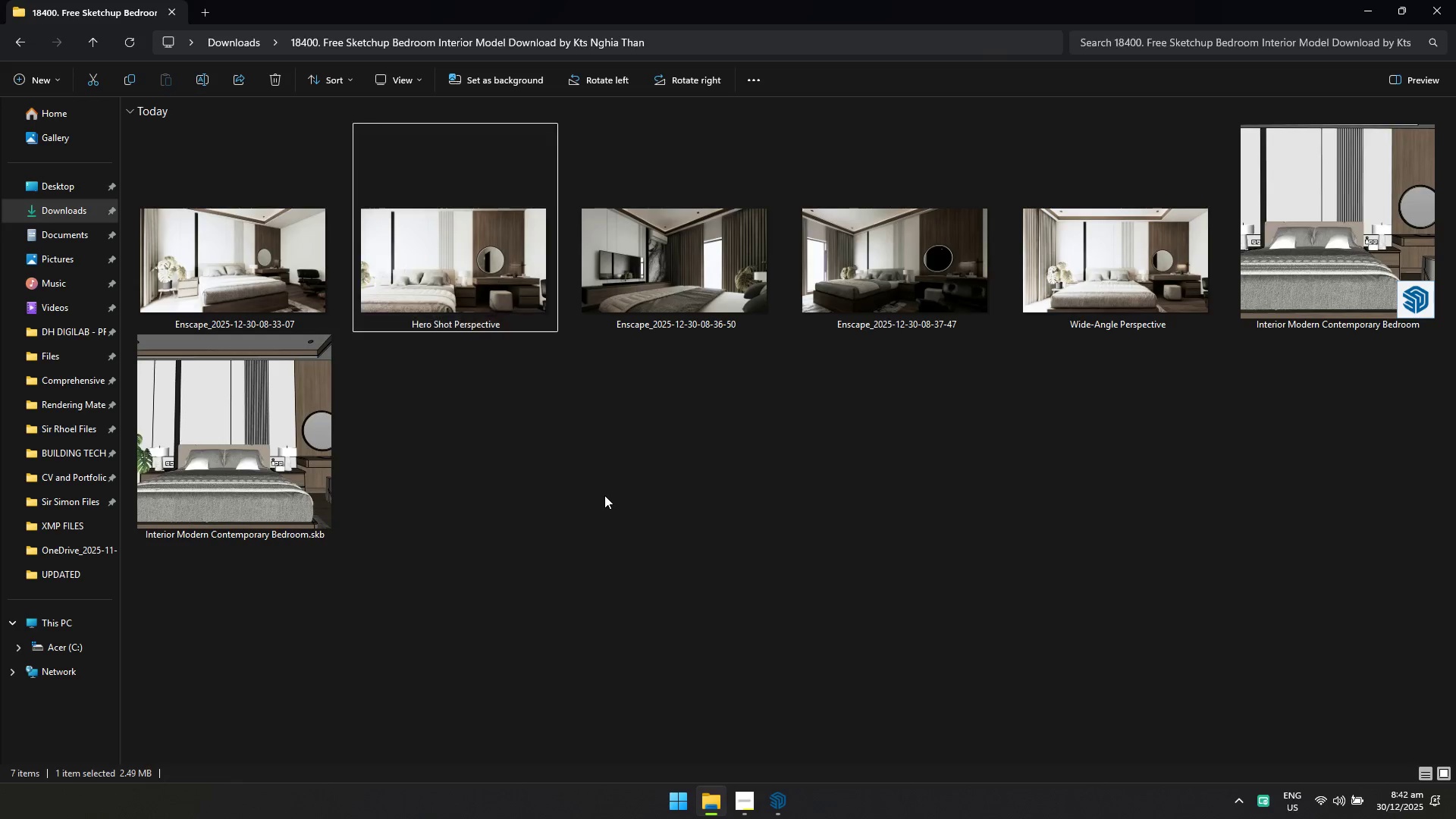 
key(Alt+AltLeft)
 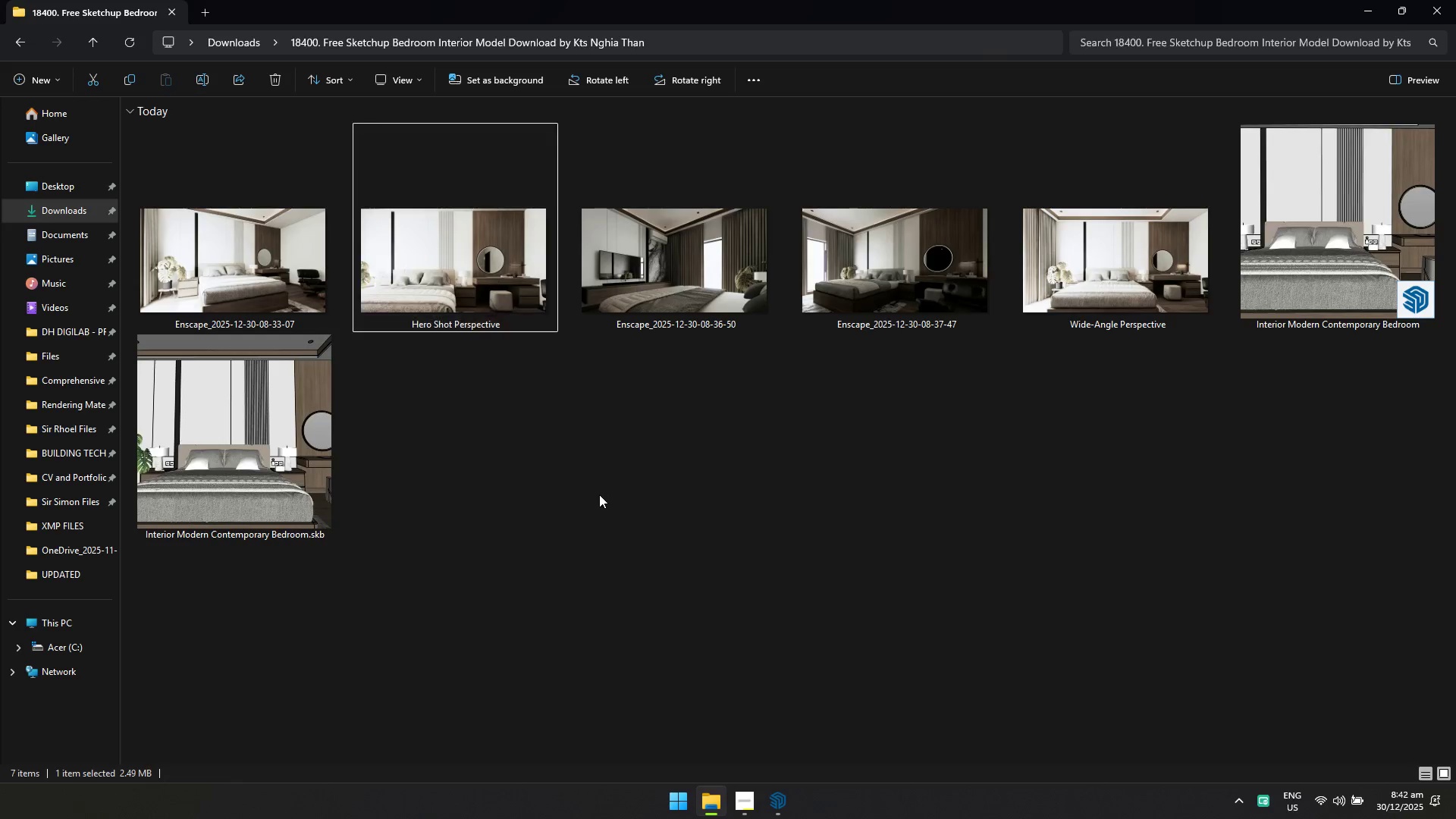 
key(Alt+Tab)